 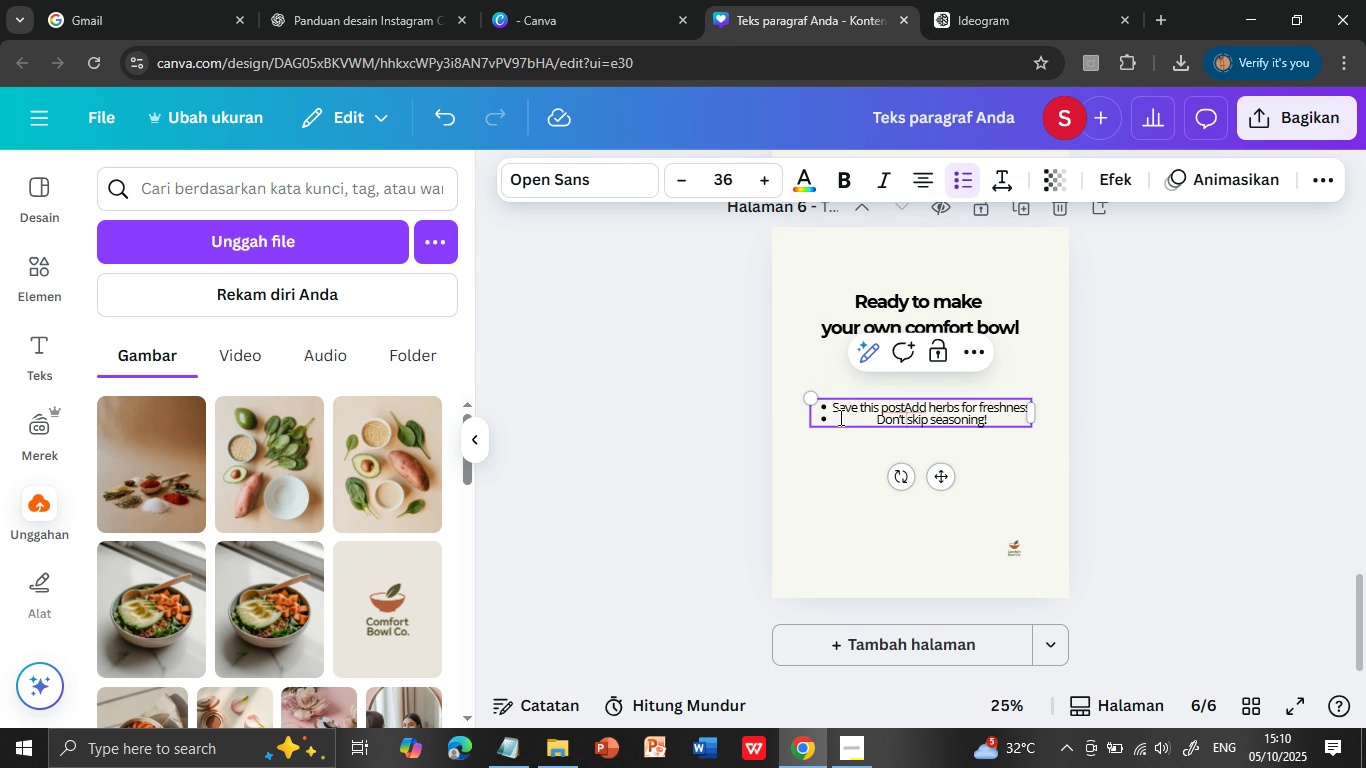 
left_click([835, 408])
 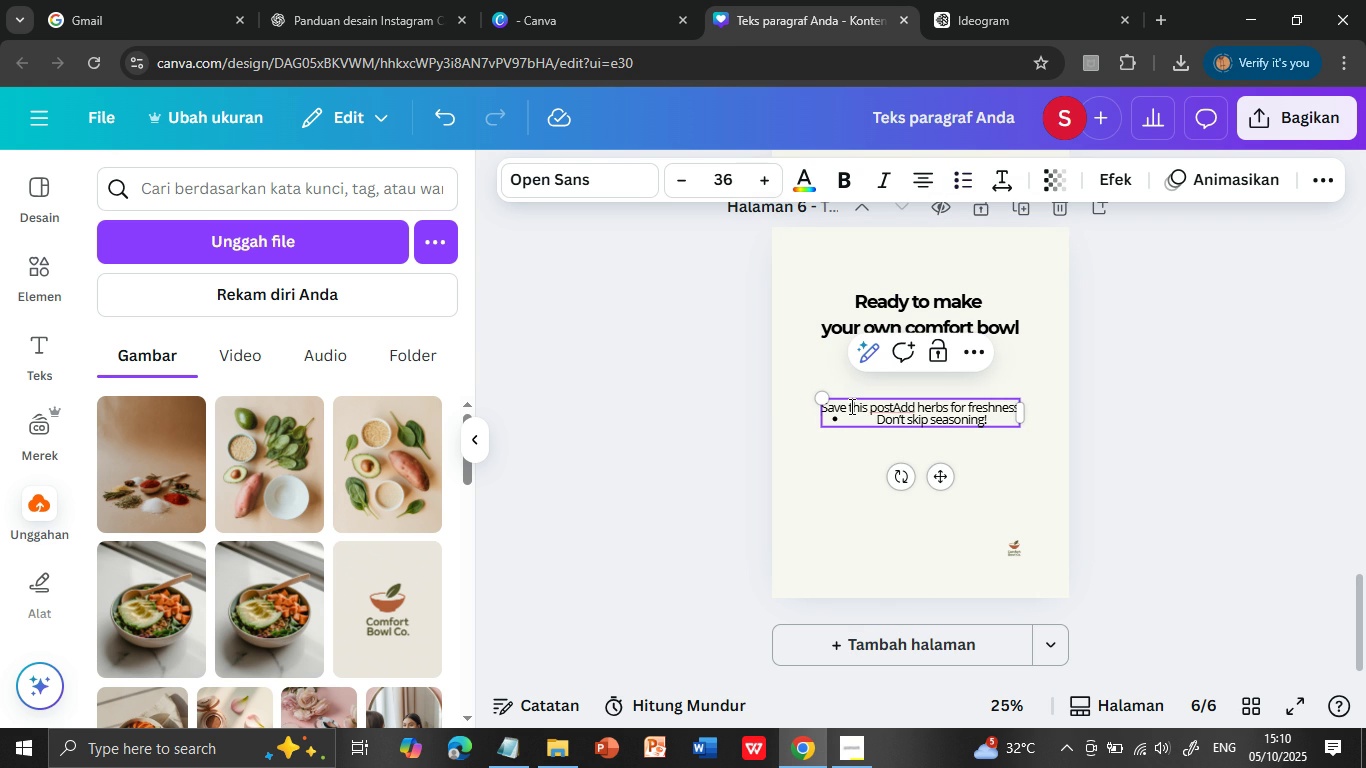 
key(Backspace)
 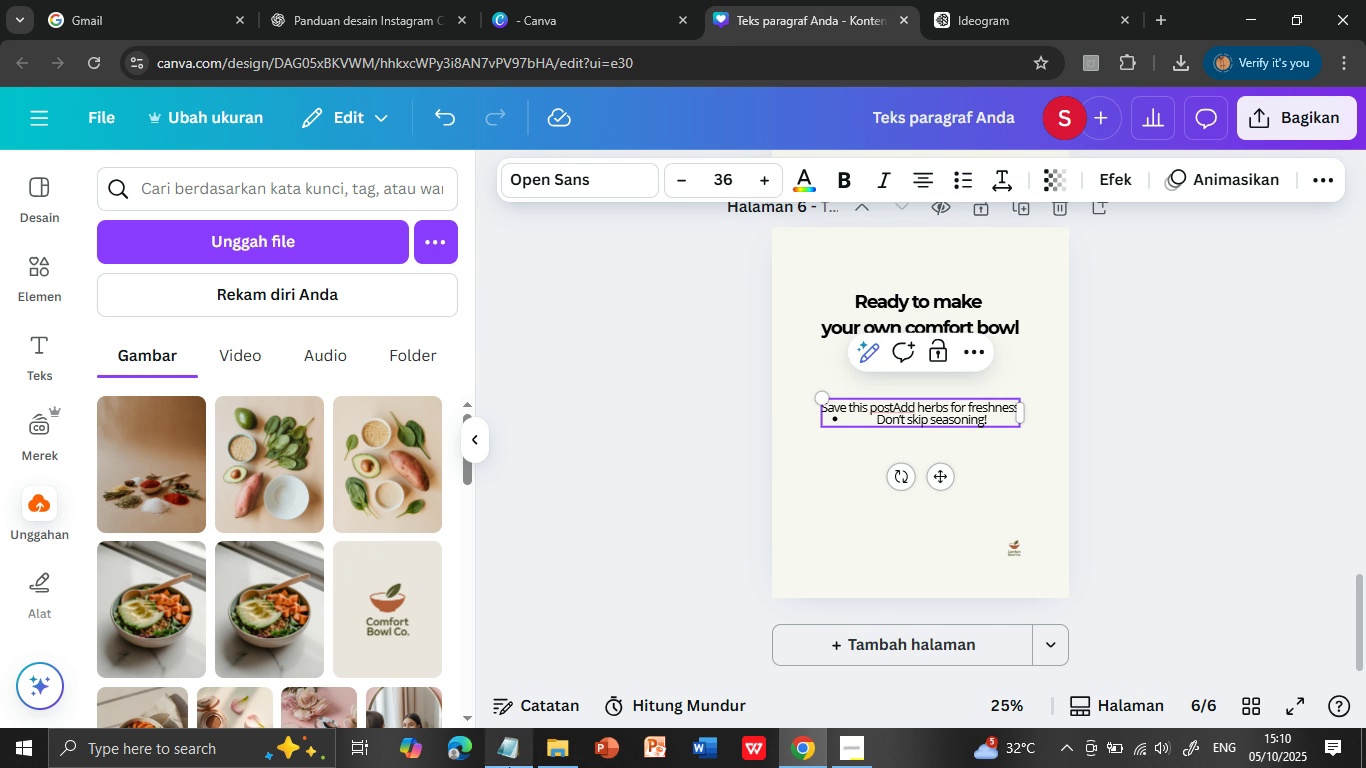 
wait(5.54)
 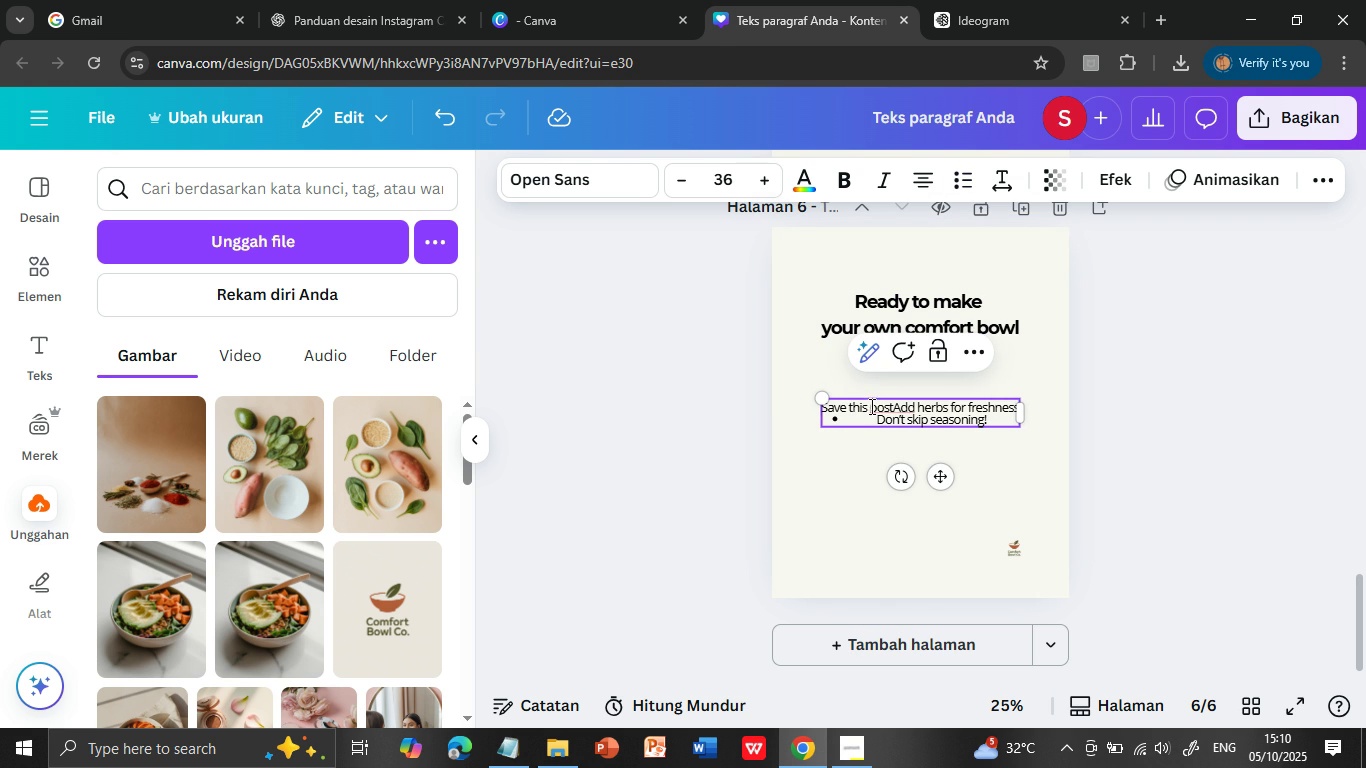 
left_click([520, 753])